 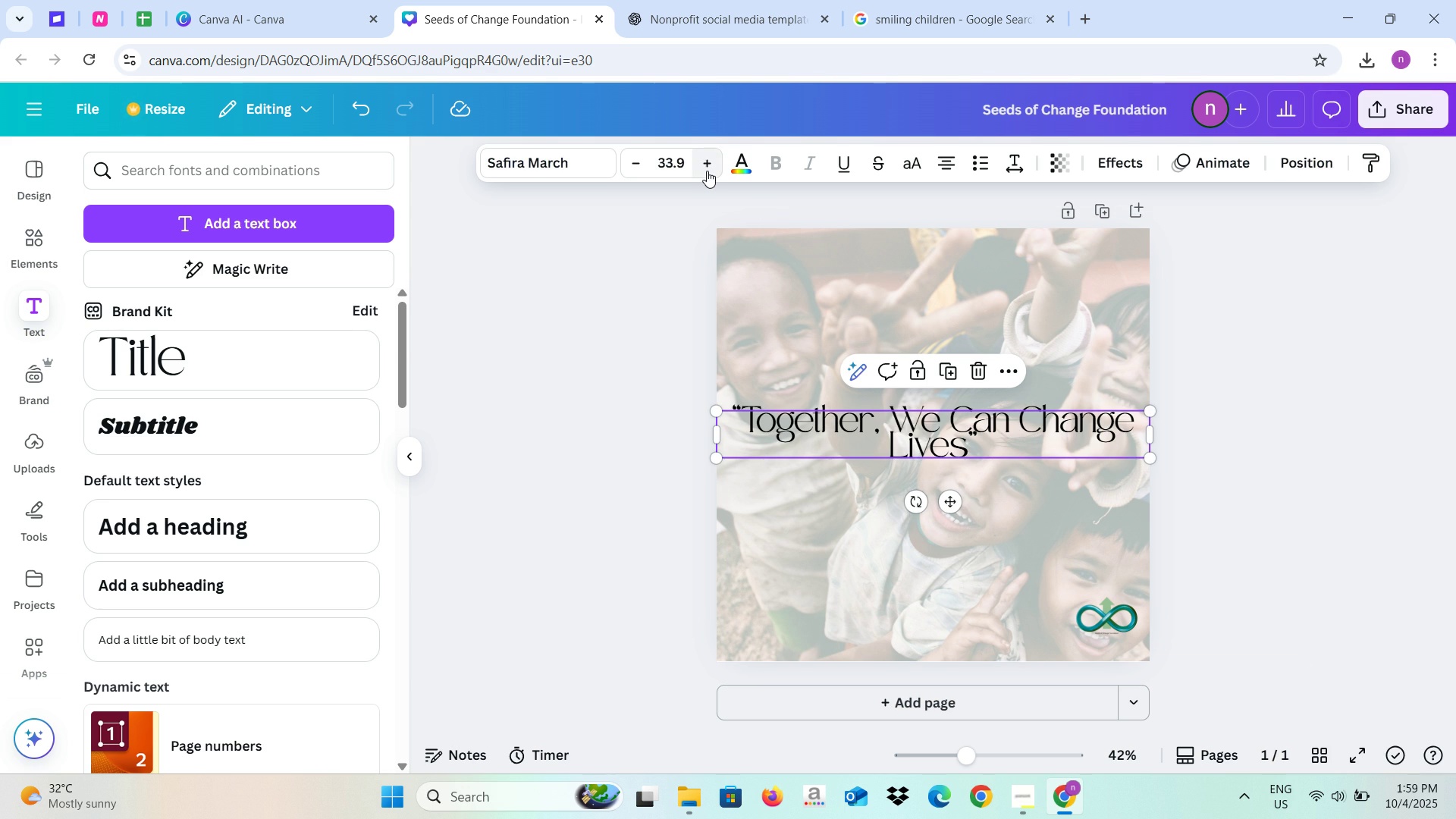 
left_click([707, 171])
 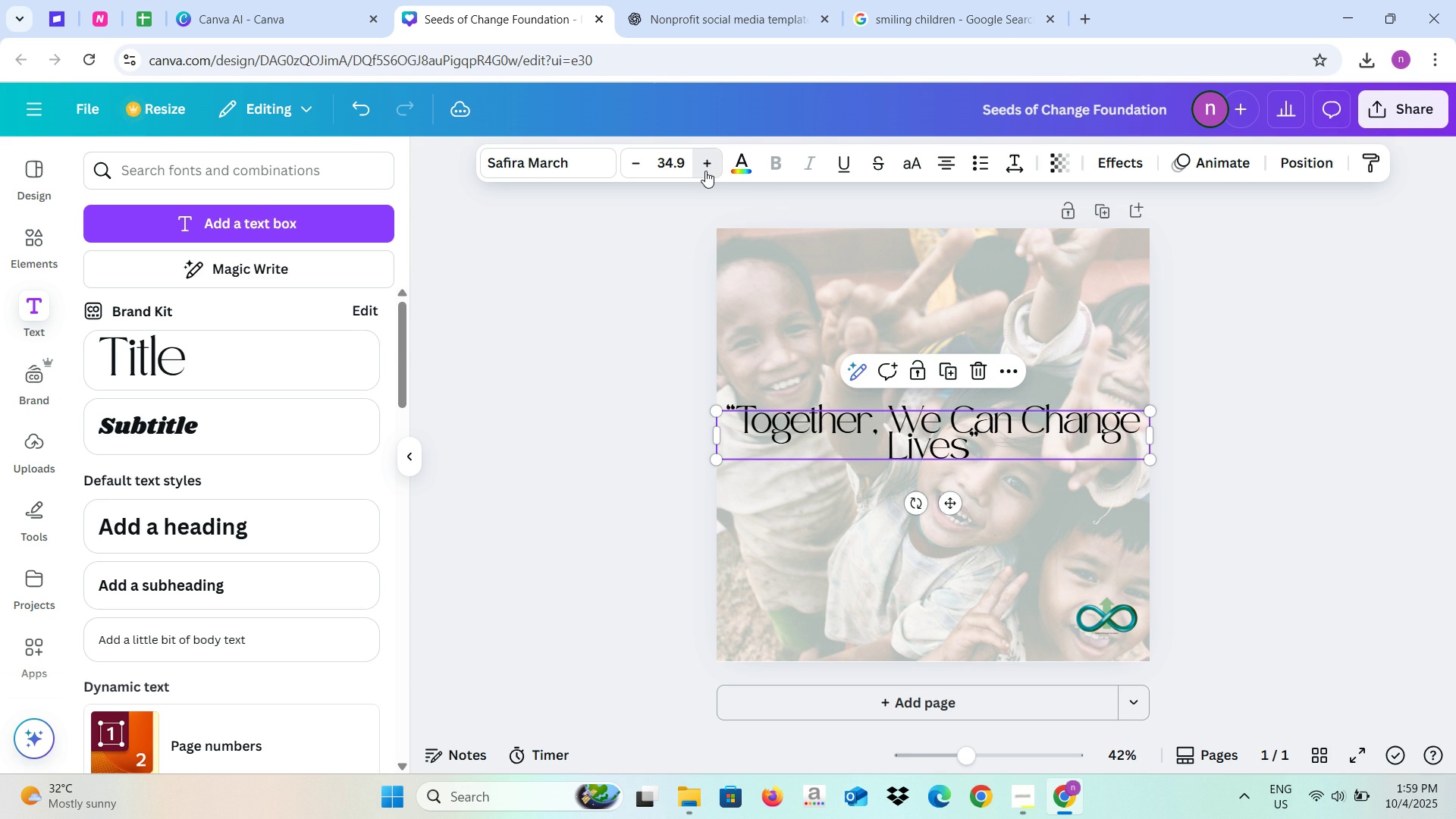 
double_click([705, 171])
 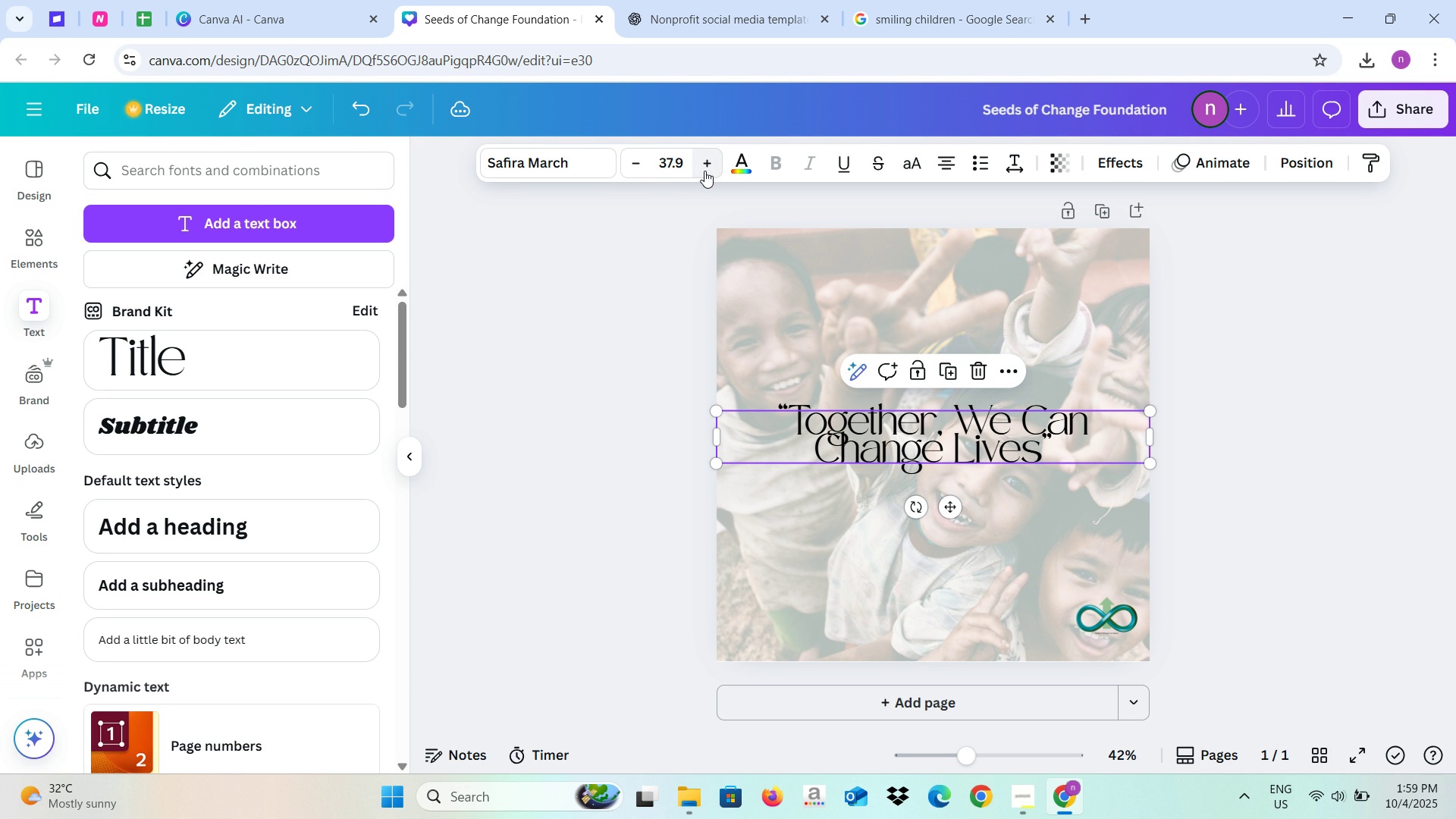 
double_click([704, 171])
 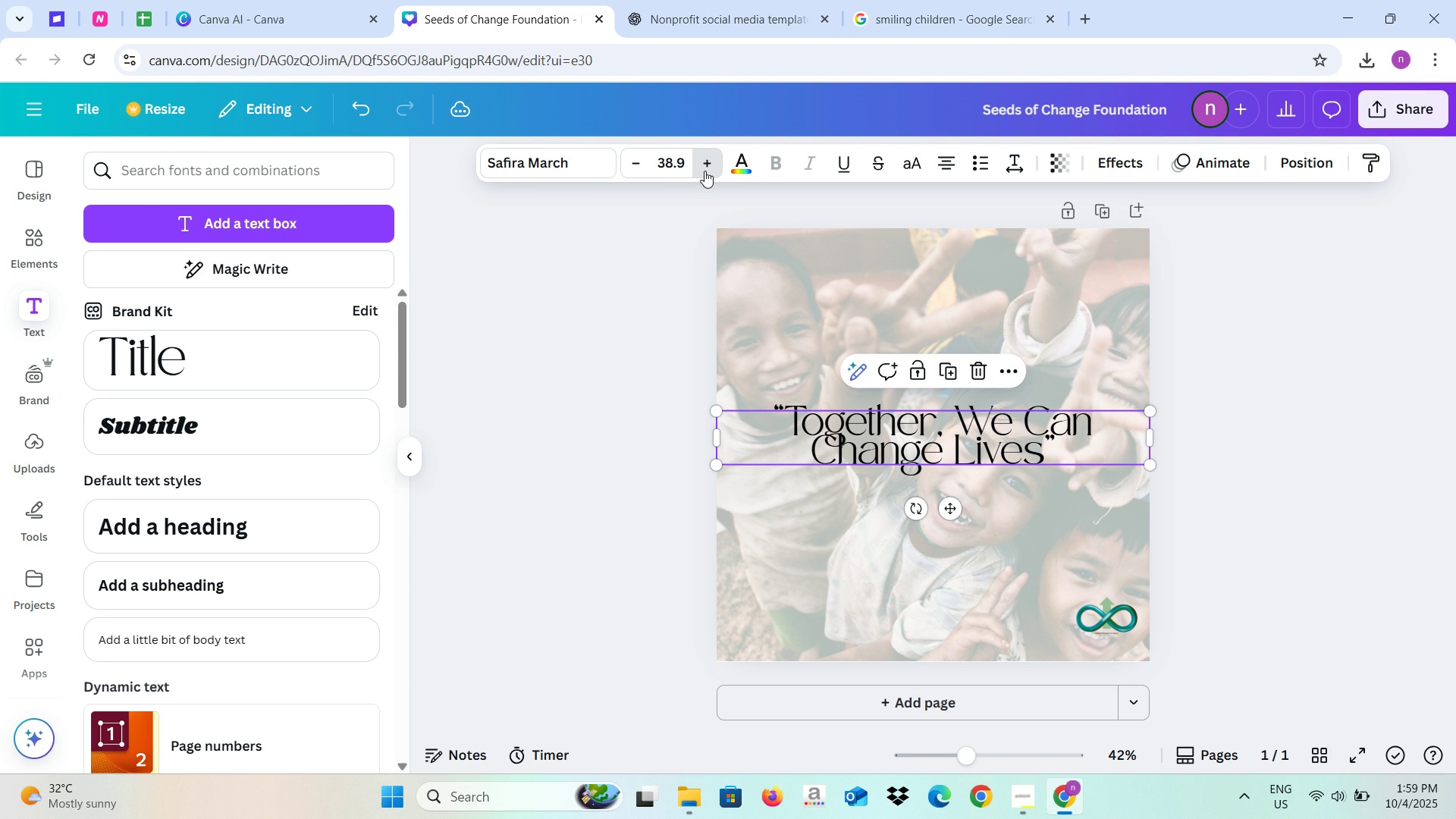 
triple_click([704, 171])